 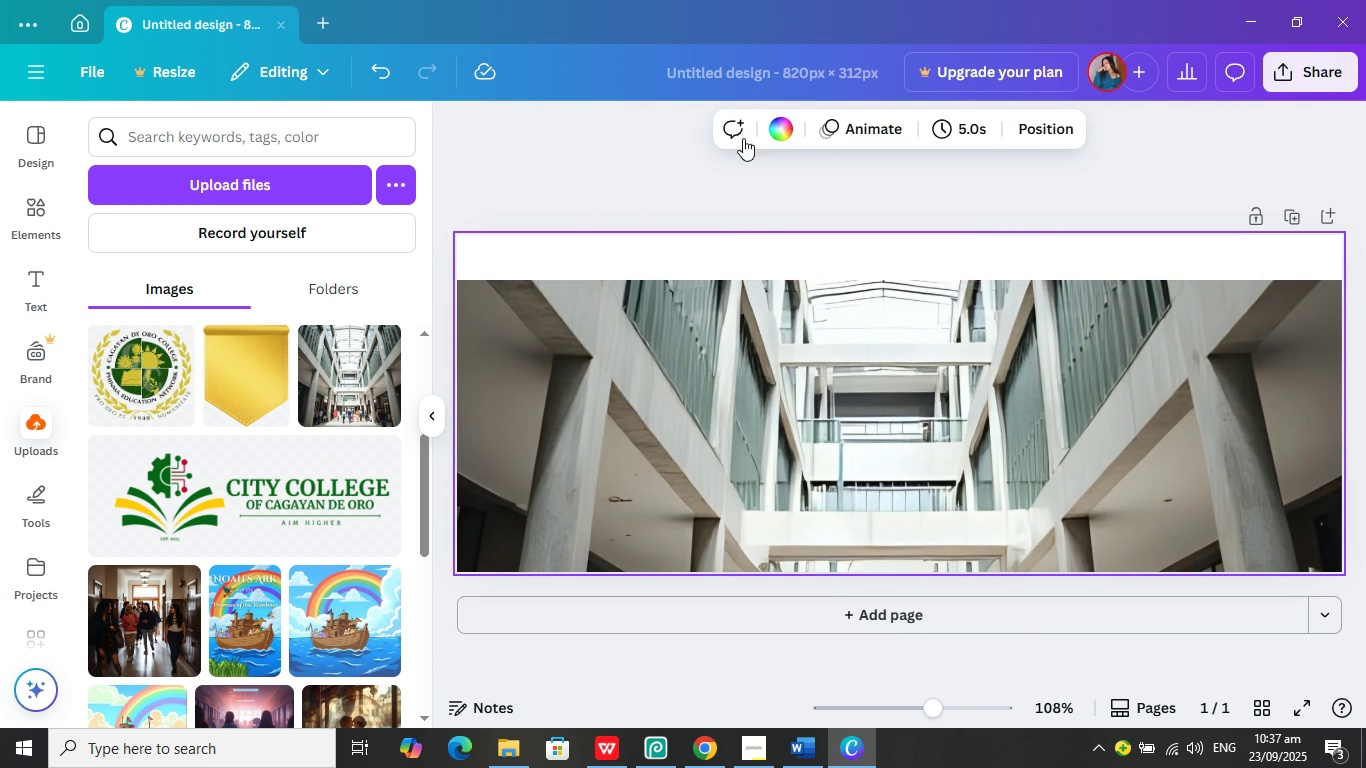 
left_click([772, 122])
 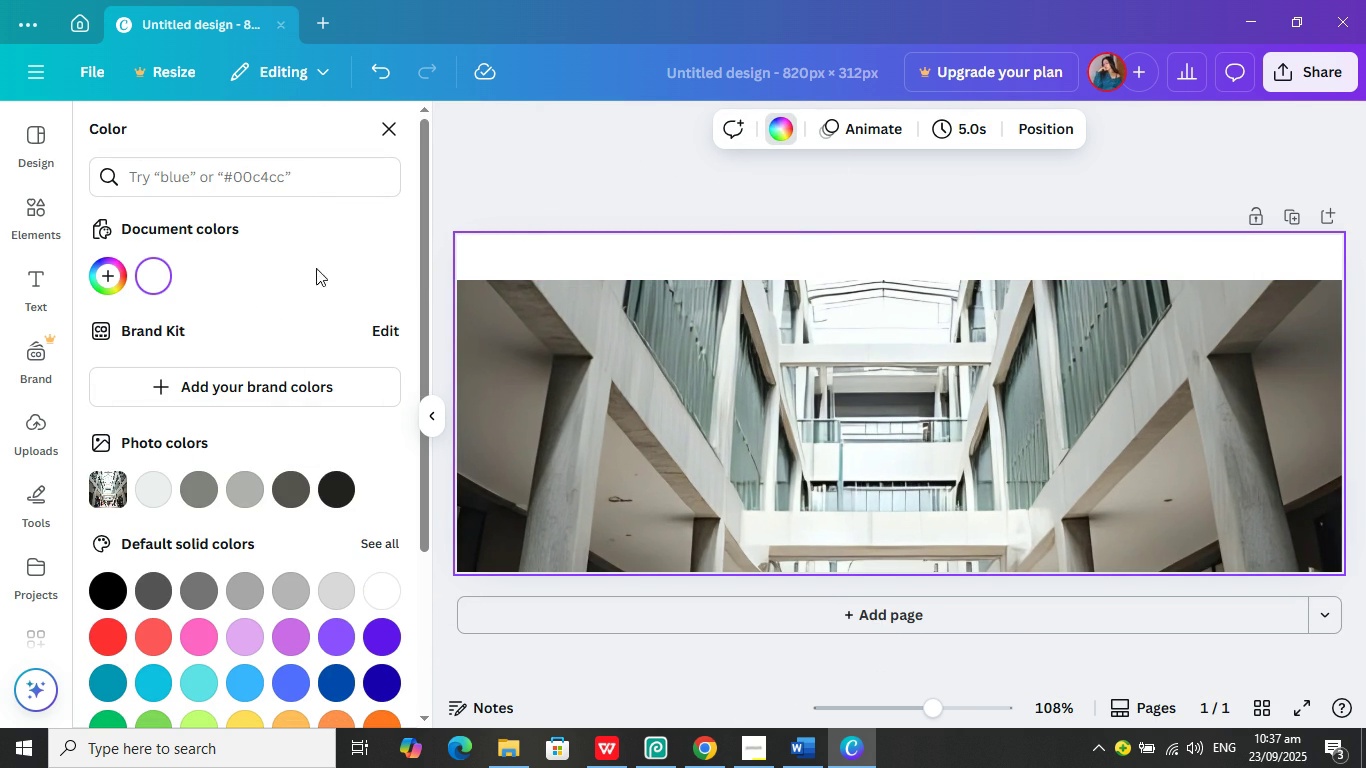 
left_click([331, 182])
 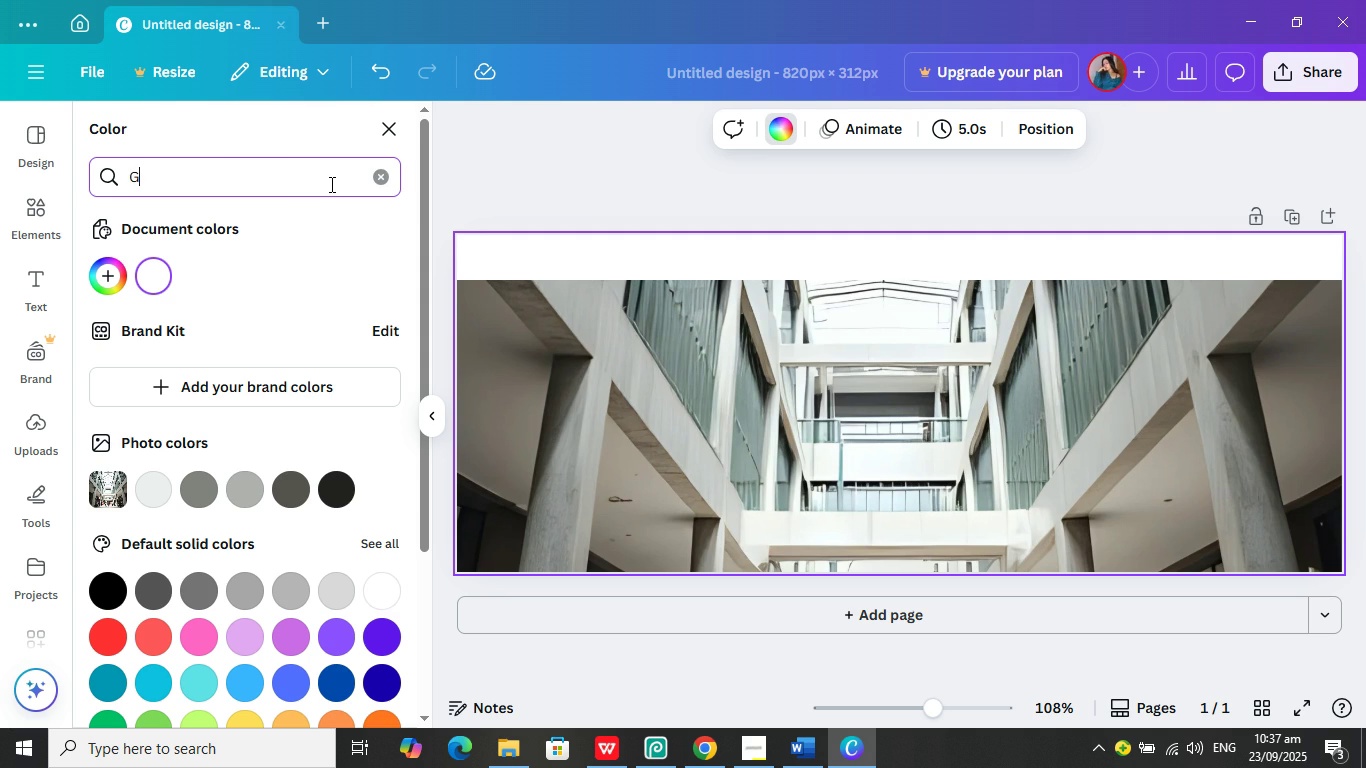 
type(GREEN)
 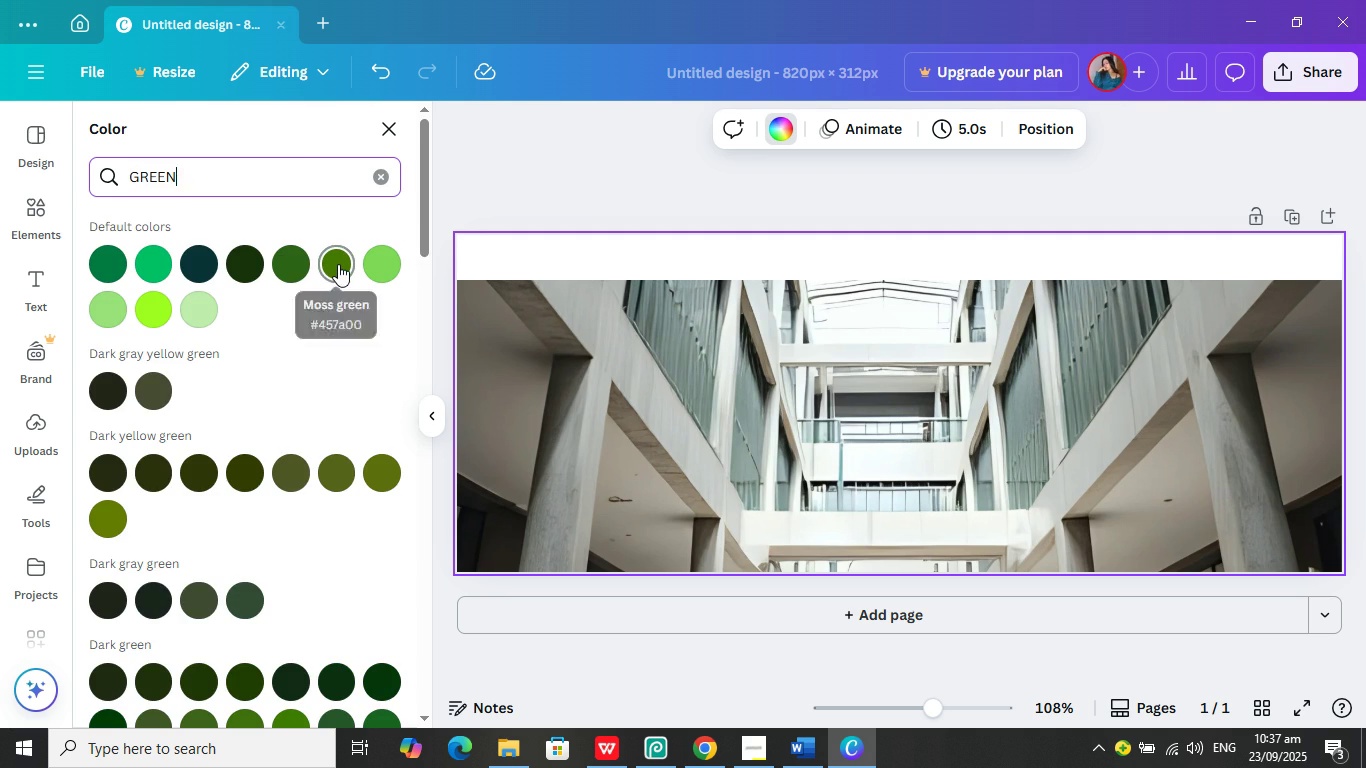 
left_click([338, 264])
 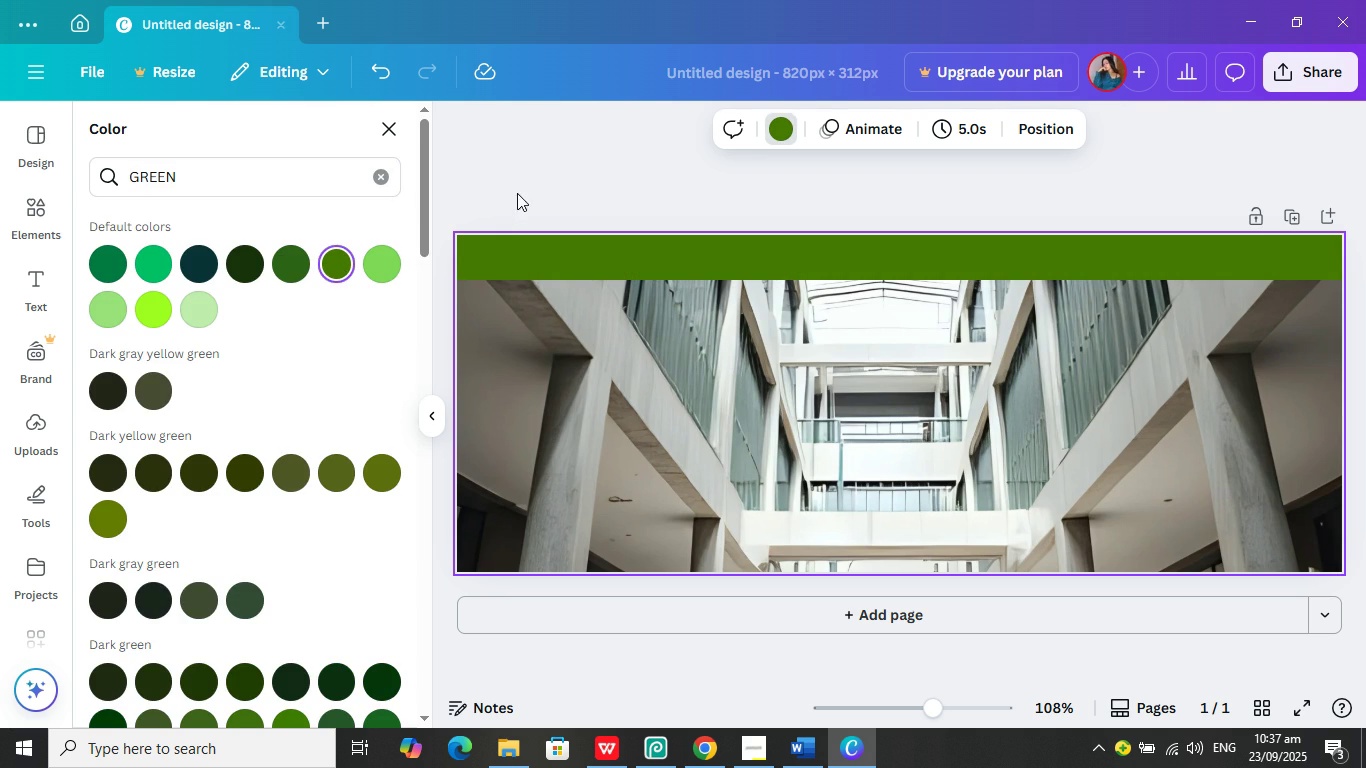 
left_click([525, 177])